 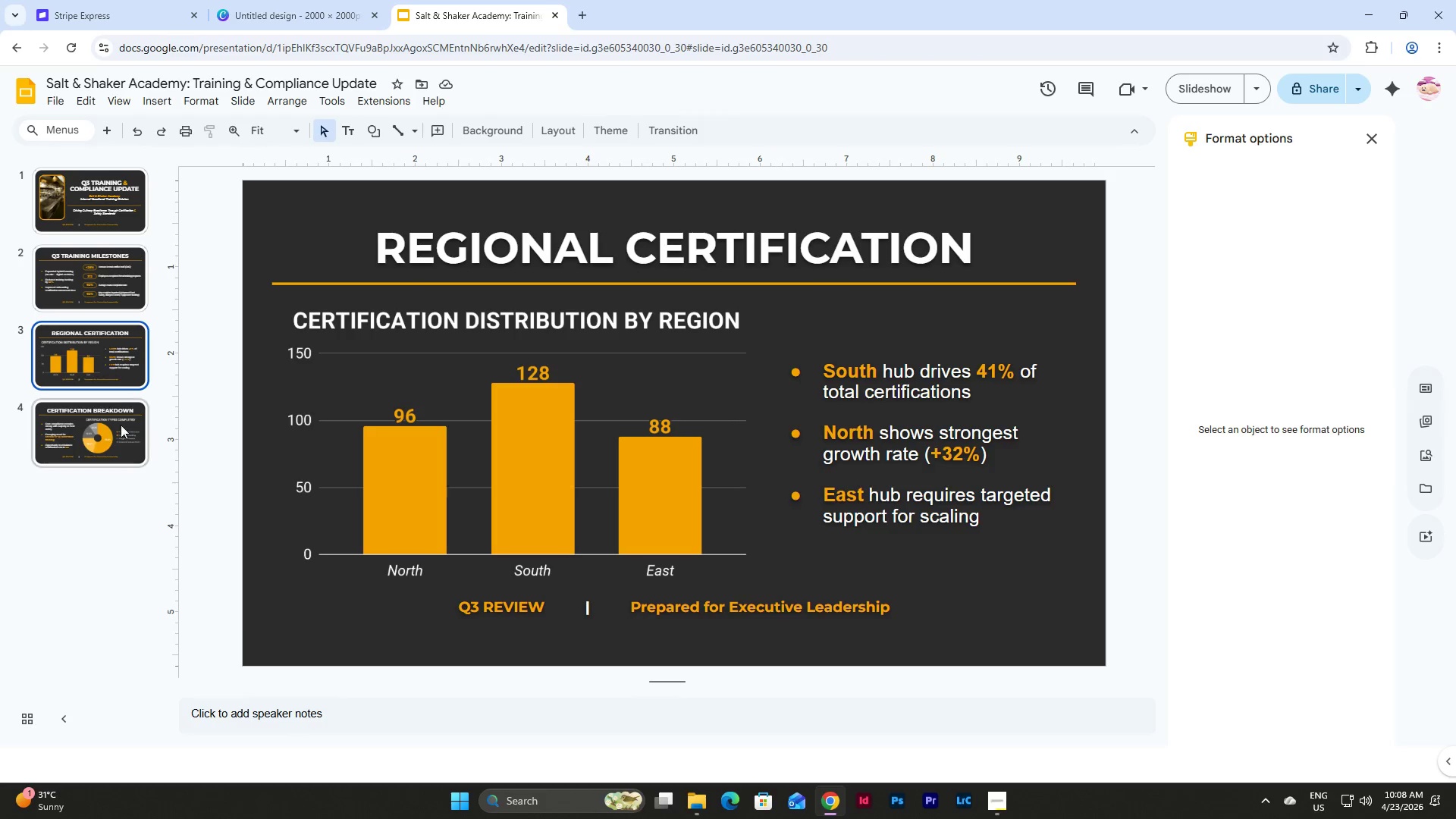 
left_click([122, 435])
 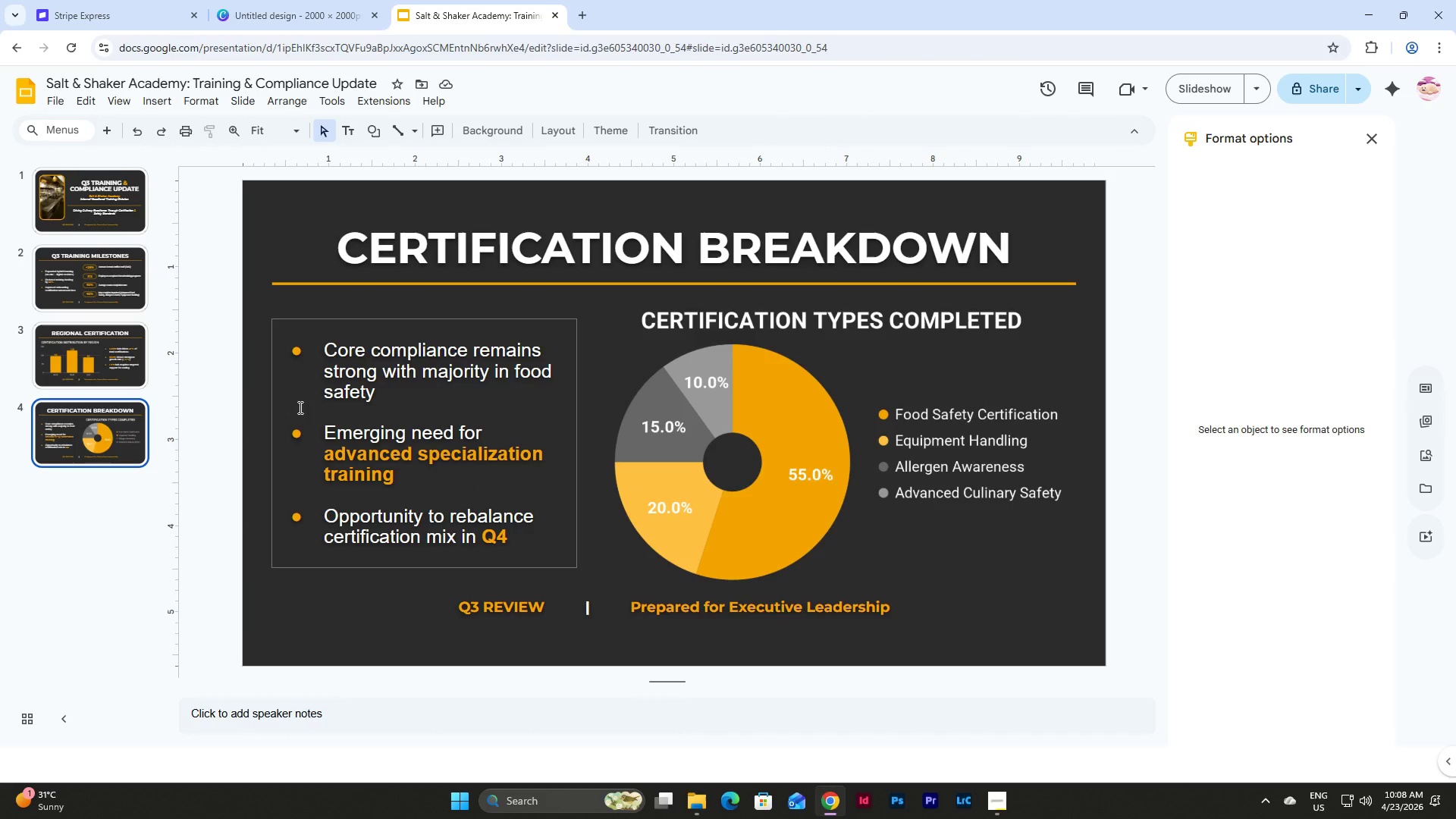 
scroll: coordinate [85, 352], scroll_direction: down, amount: 3.0
 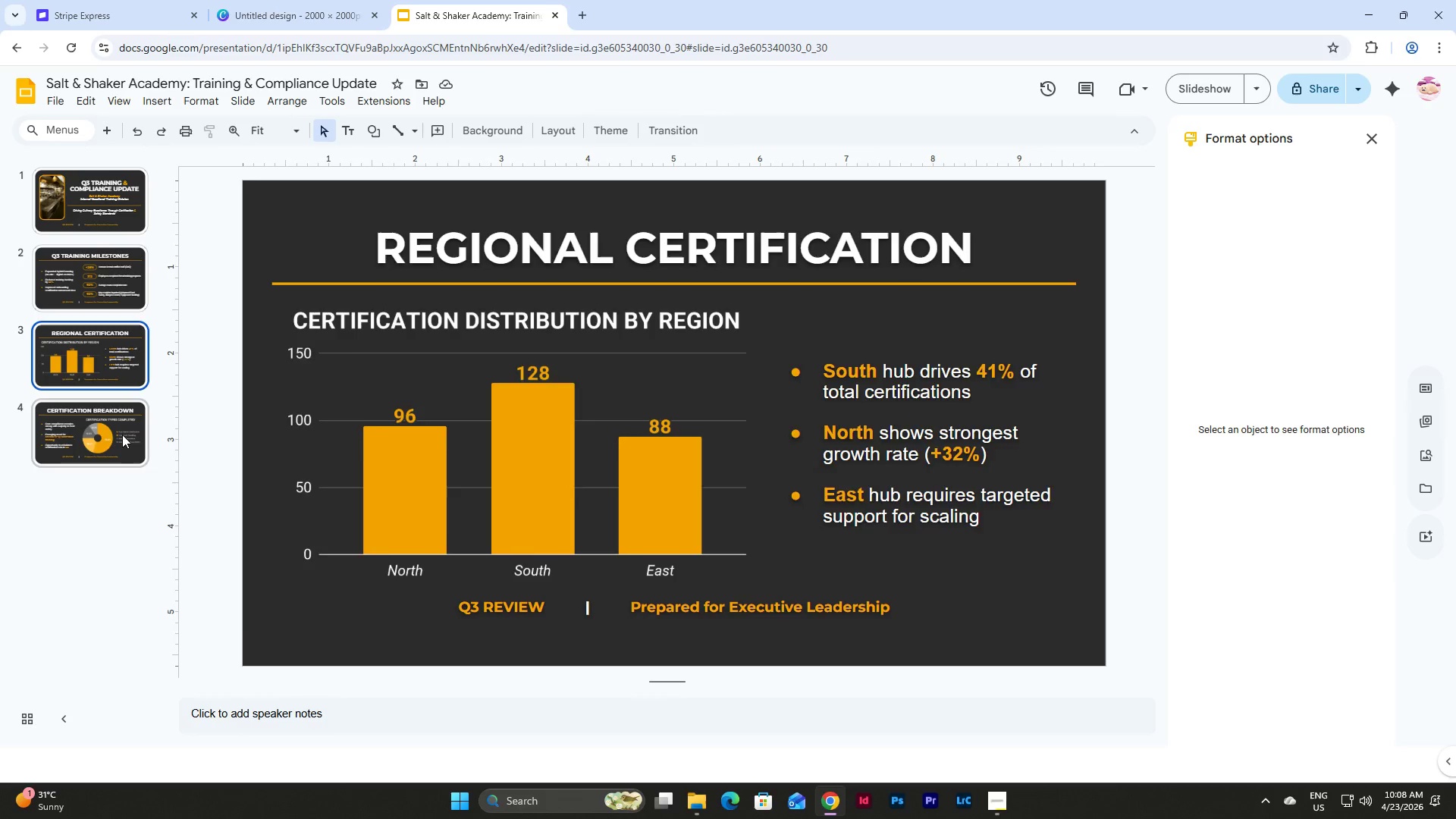 
wait(11.64)
 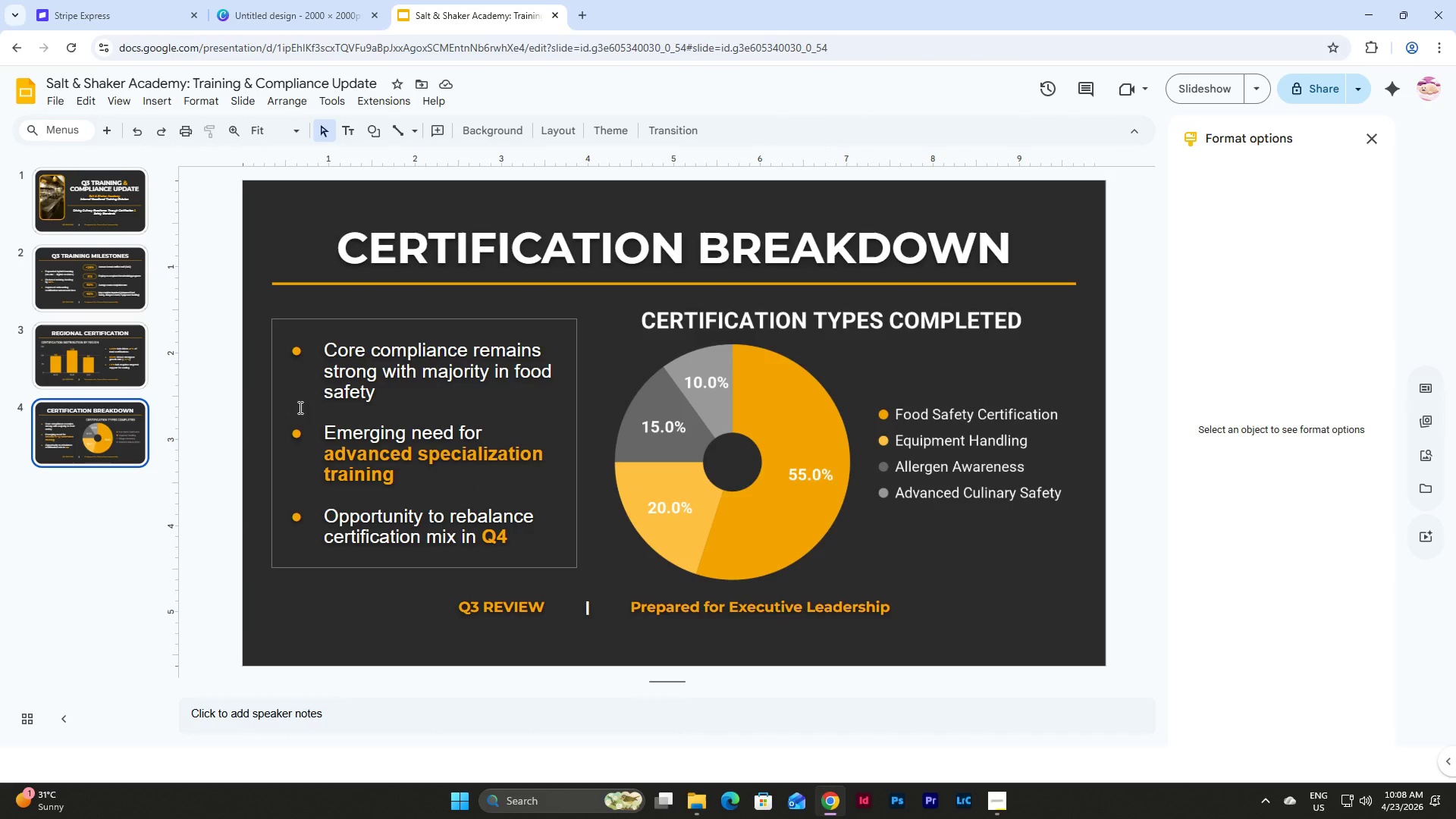 
left_click([314, 607])
 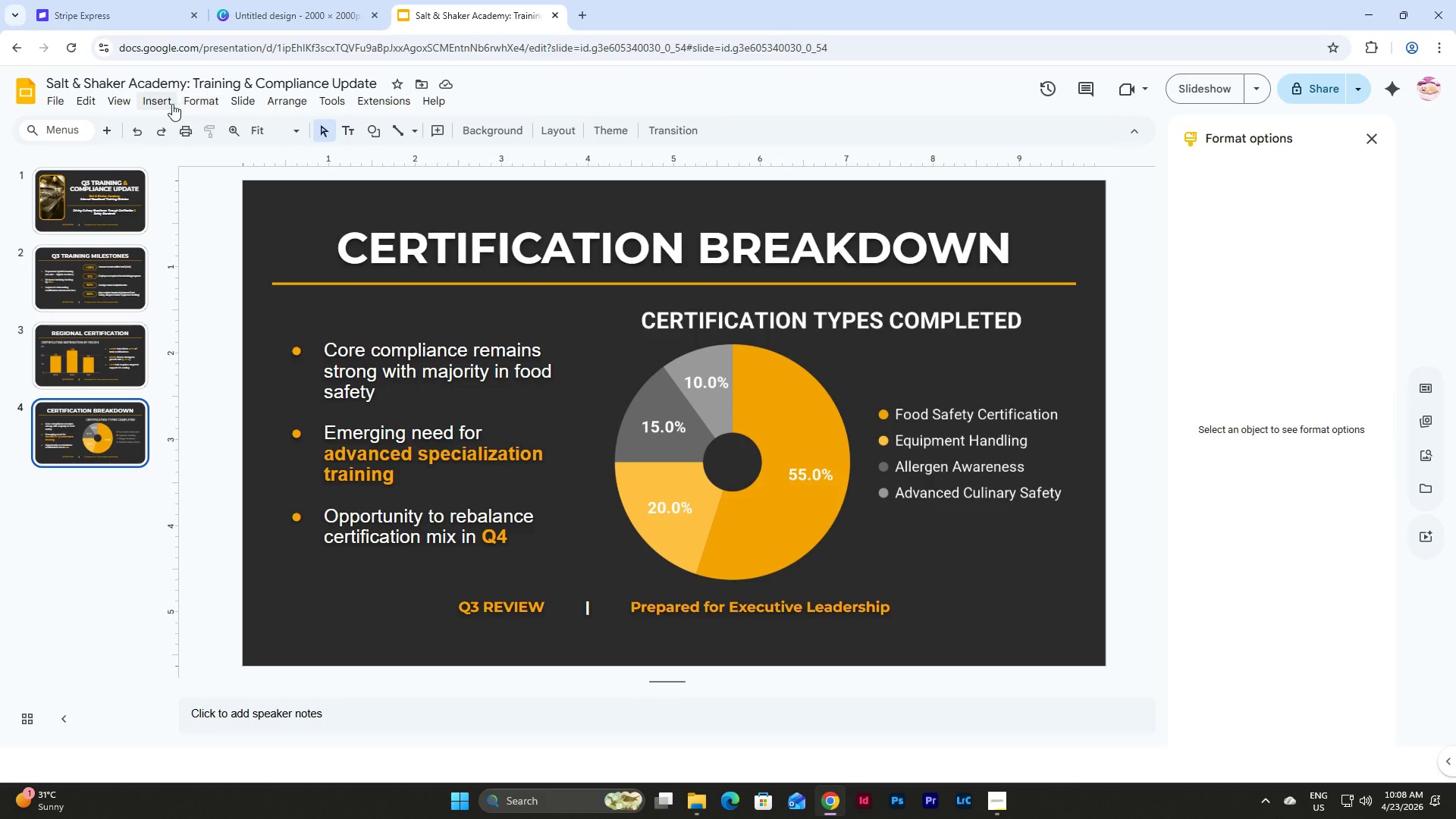 
left_click([163, 99])
 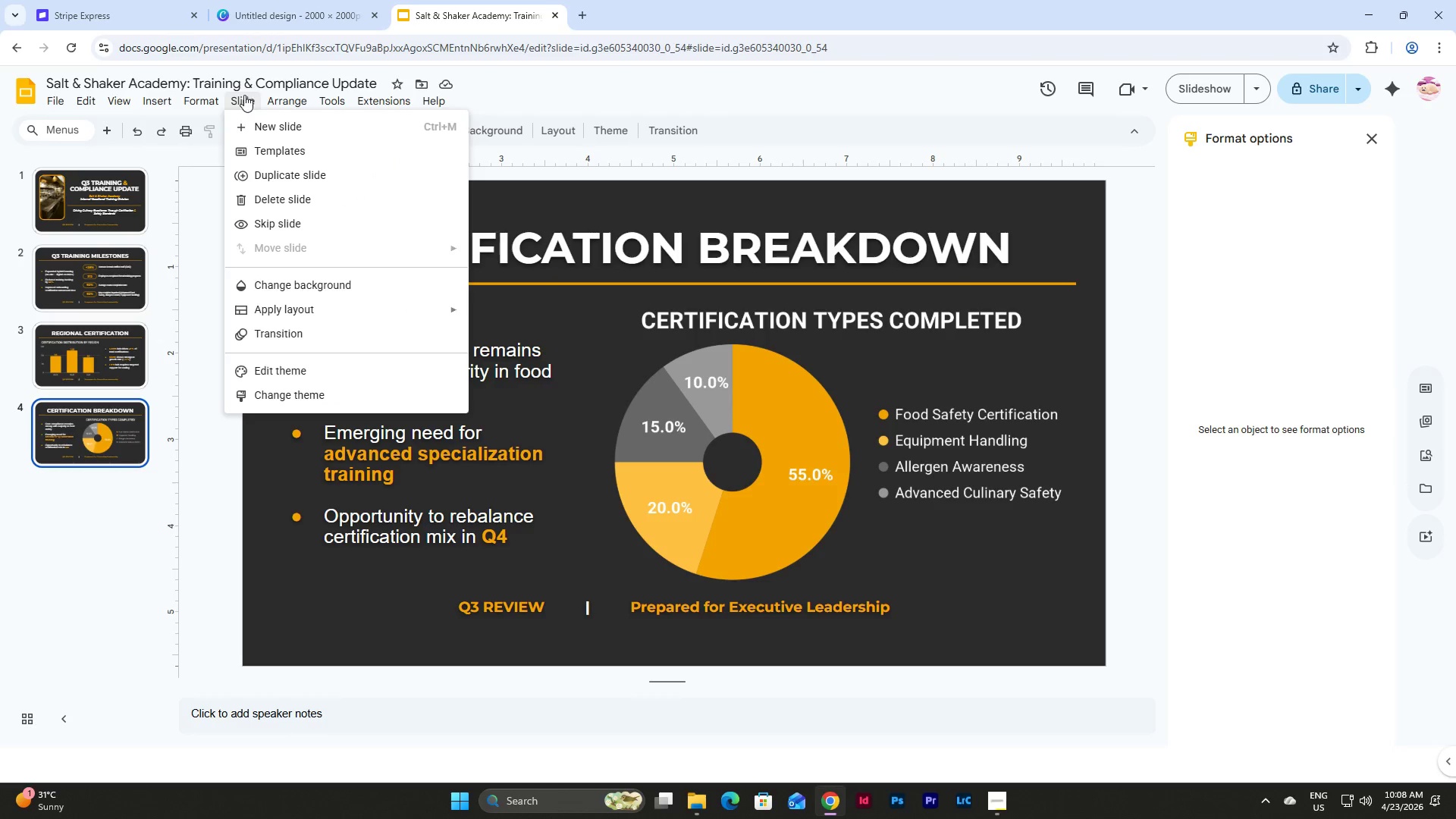 
left_click([262, 124])
 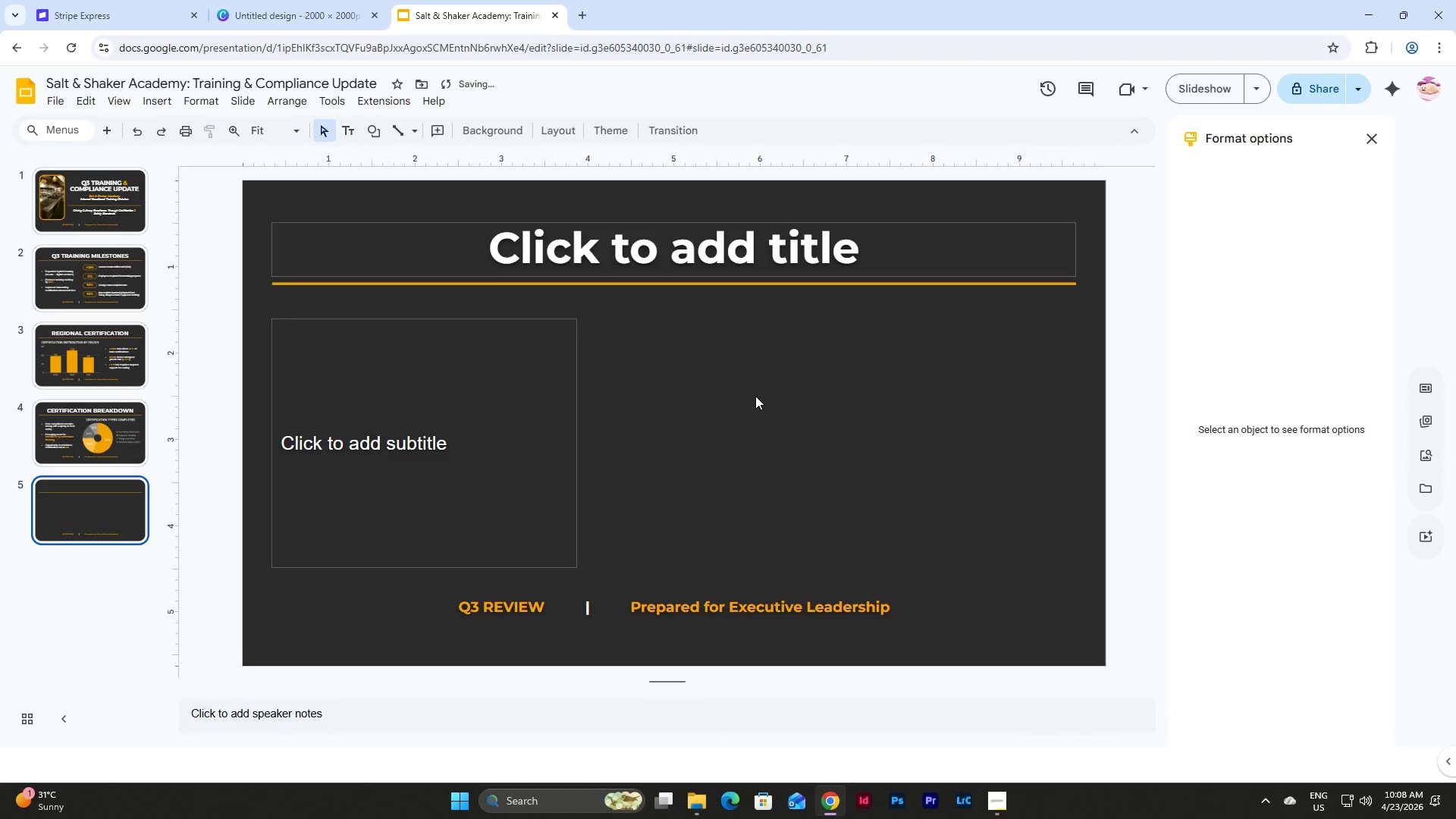 
left_click([755, 396])
 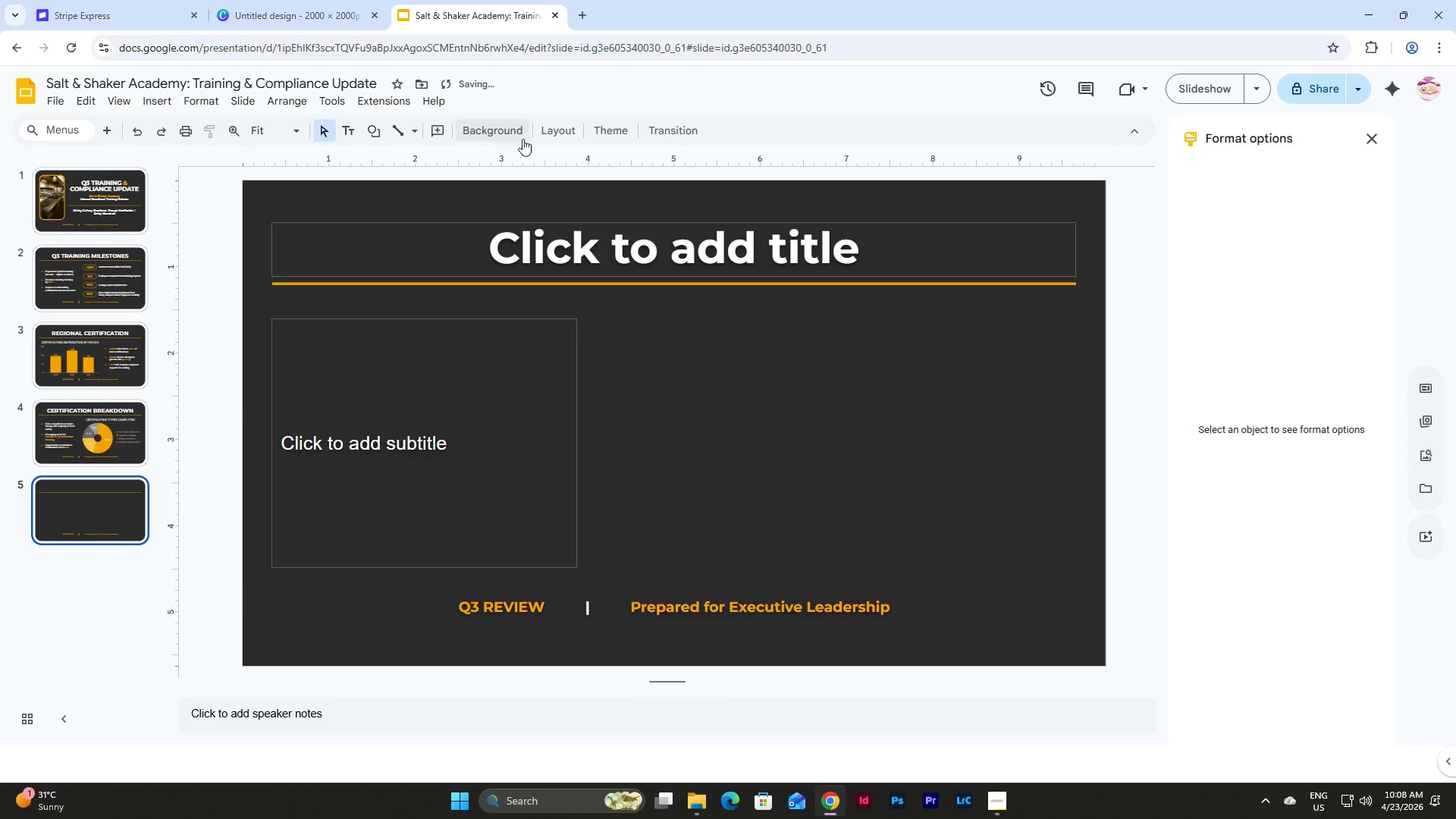 
left_click([547, 126])
 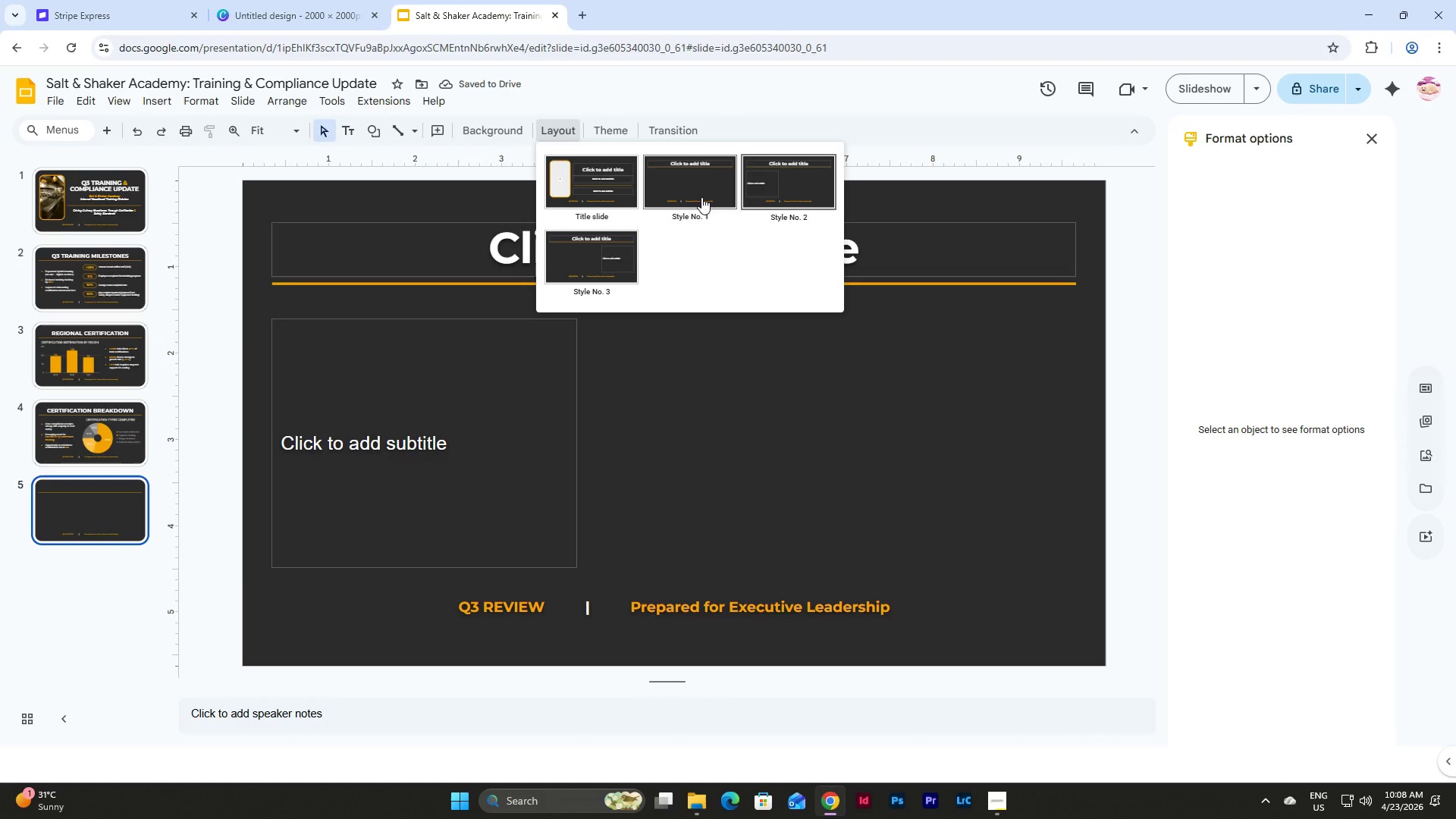 
left_click([701, 197])
 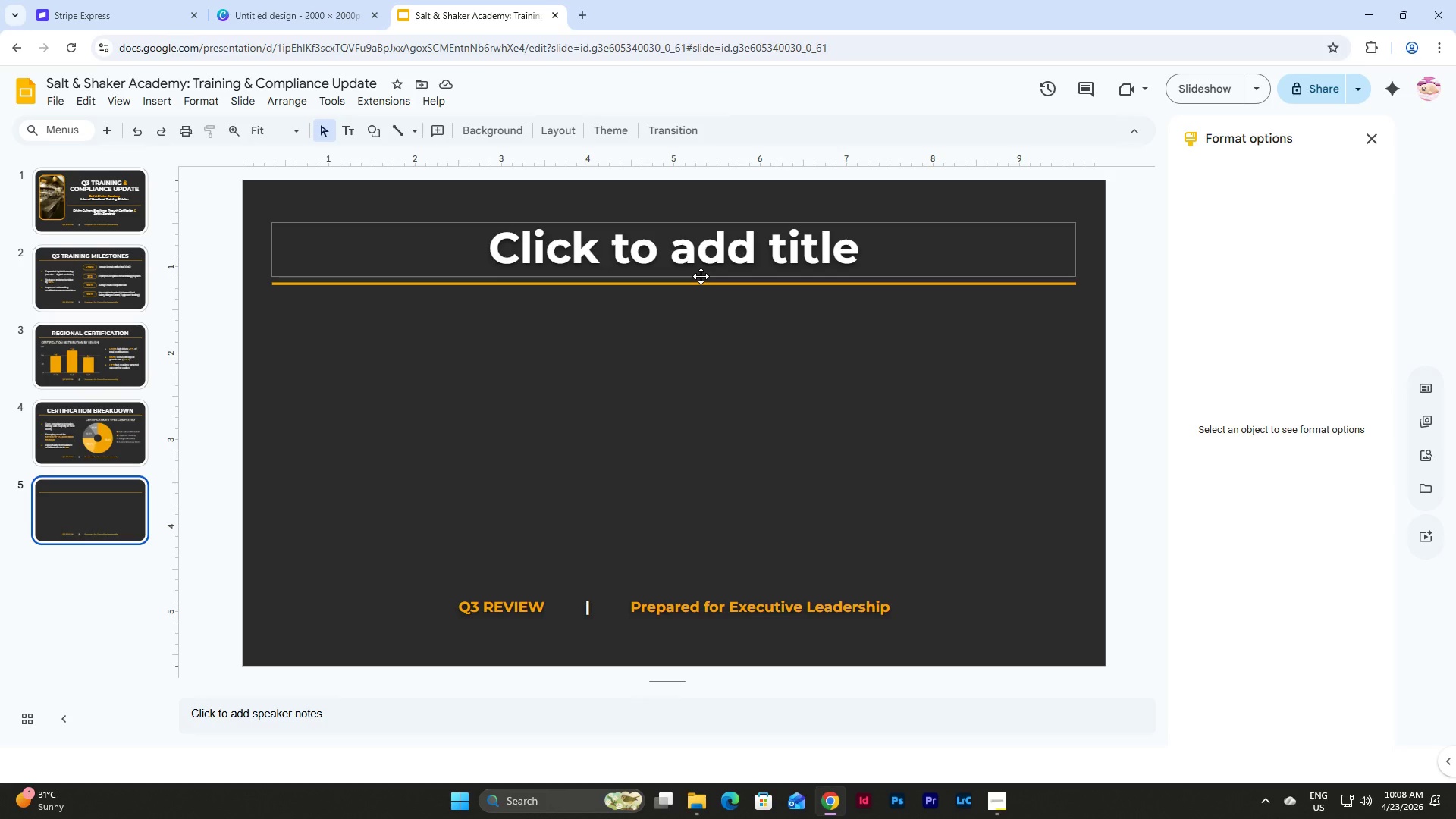 
wait(18.36)
 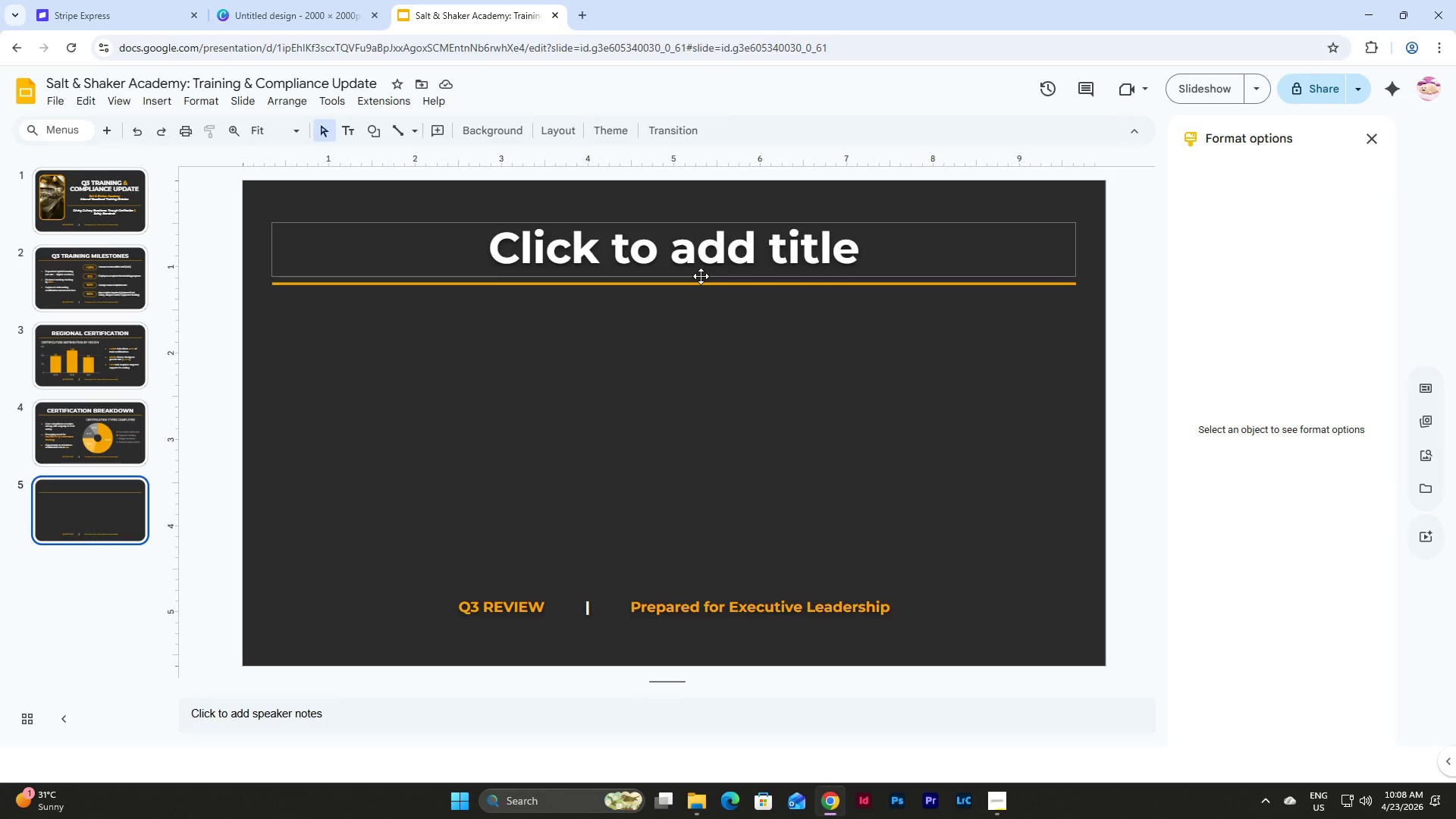 
left_click([800, 241])
 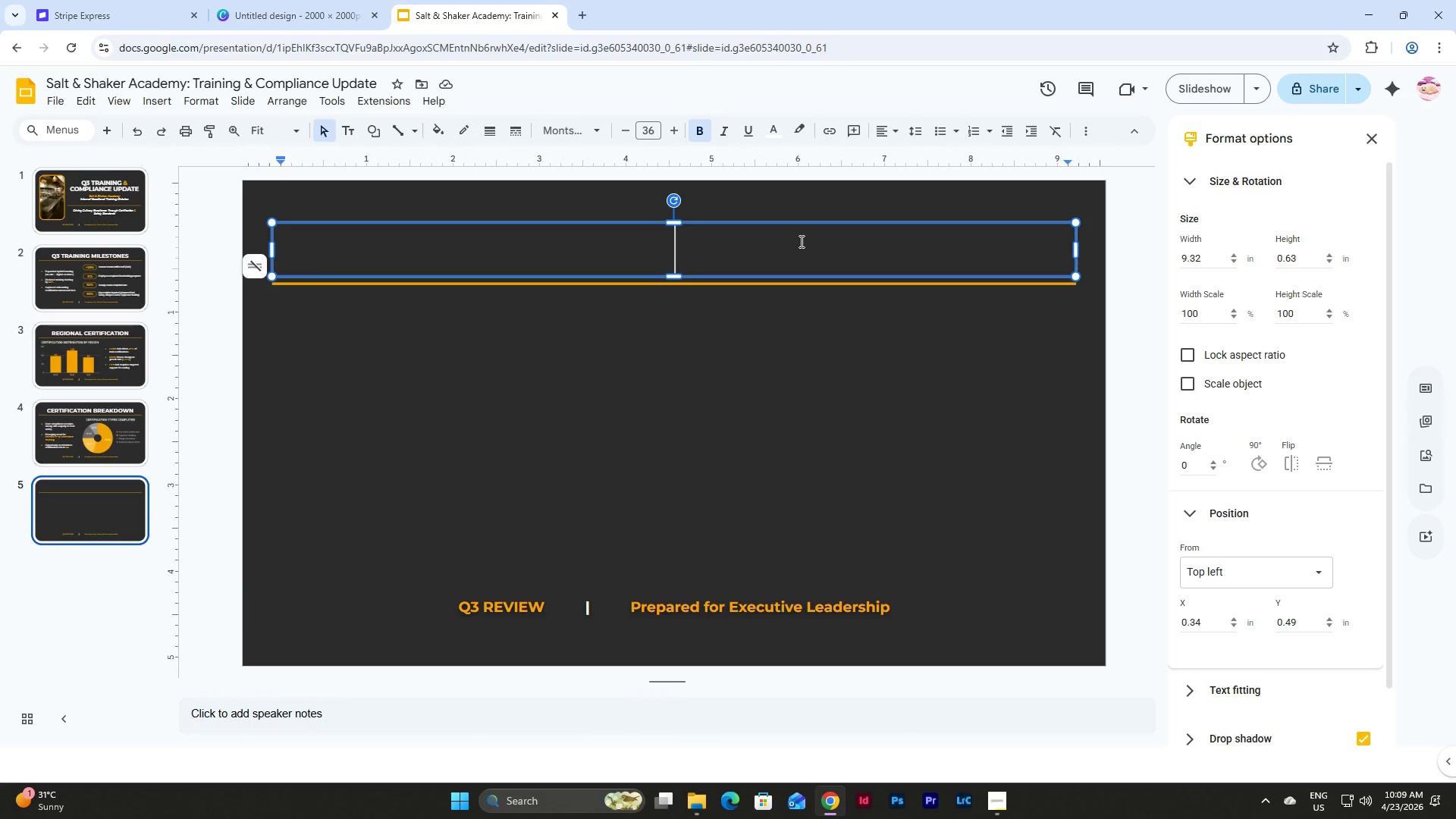 
wait(6.28)
 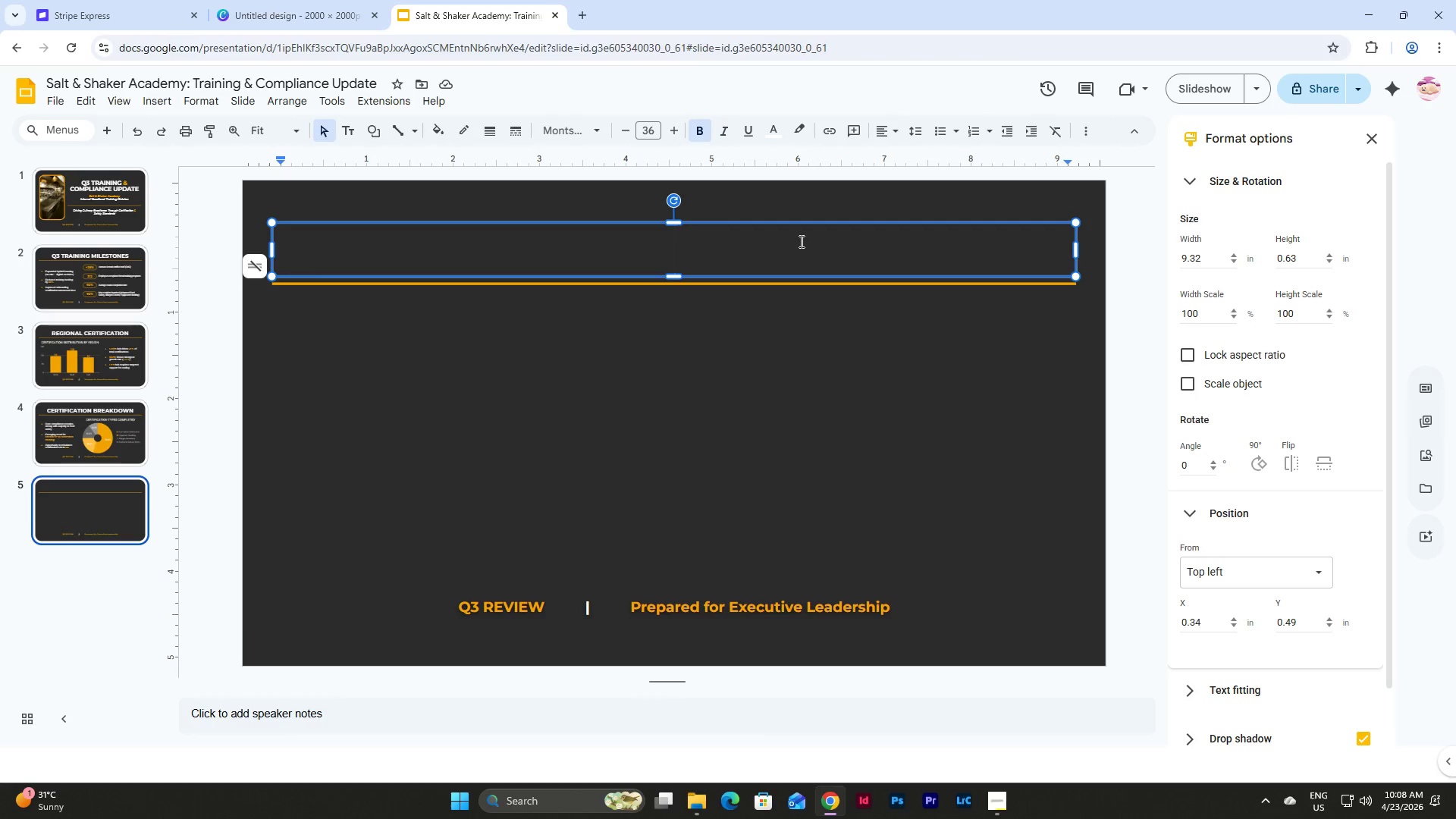 
type(FOOD SAFETY COMPLIANCE METRIC)
key(Backspace)
key(Backspace)
key(Backspace)
key(Backspace)
key(Backspace)
key(Backspace)
key(Backspace)
 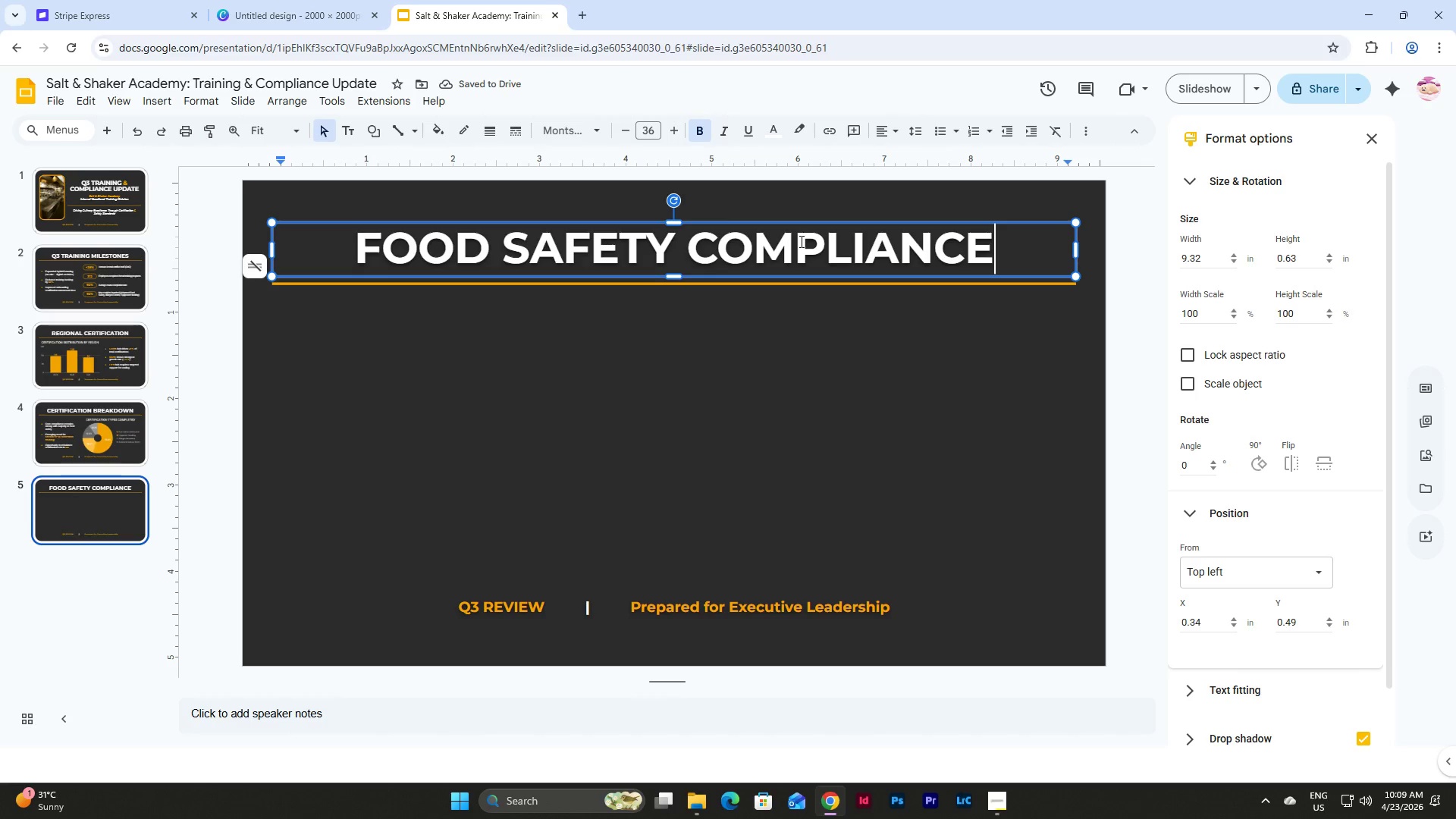 
wait(5.55)
 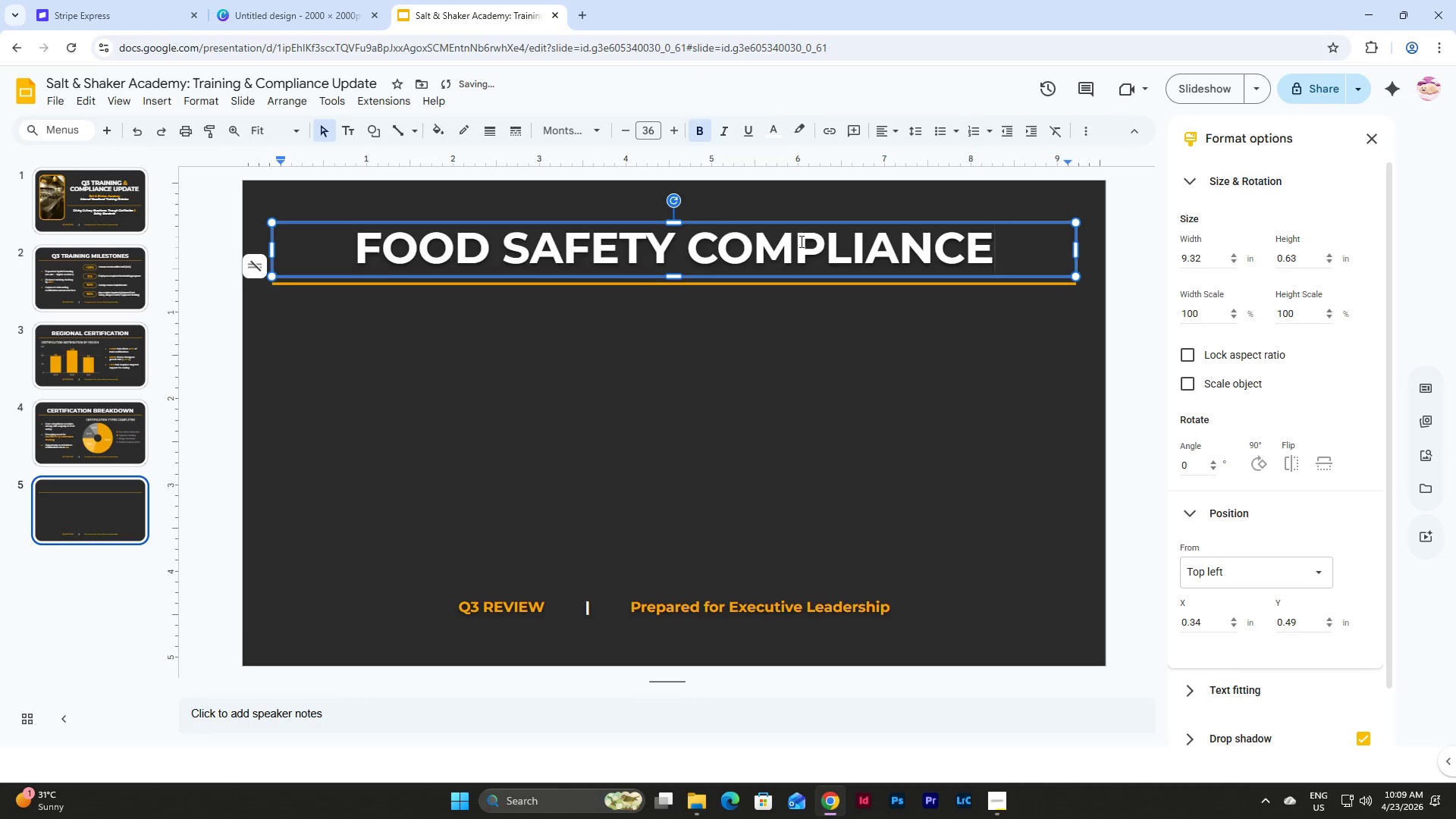 
left_click([990, 798])